 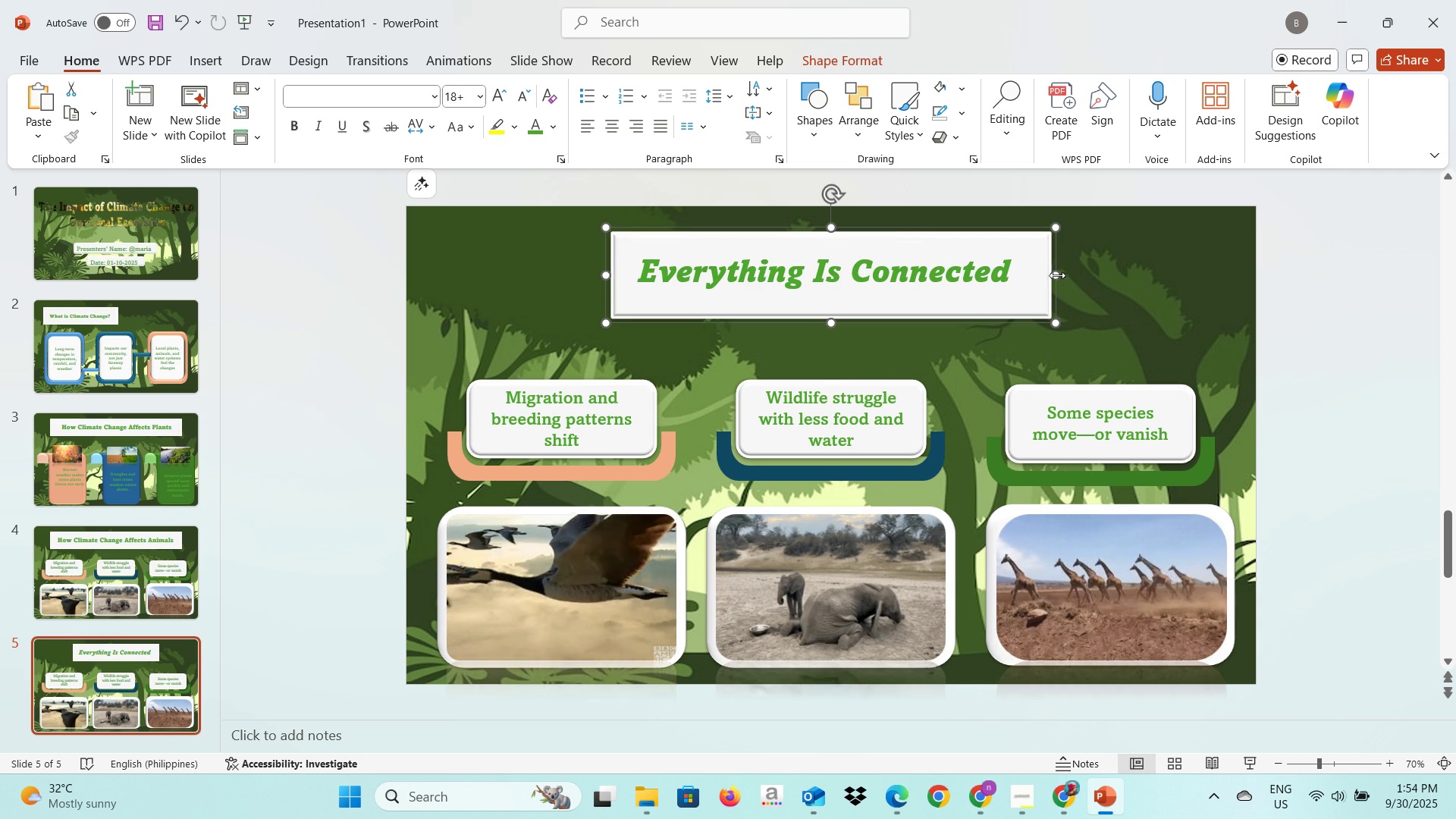 
left_click([1121, 282])
 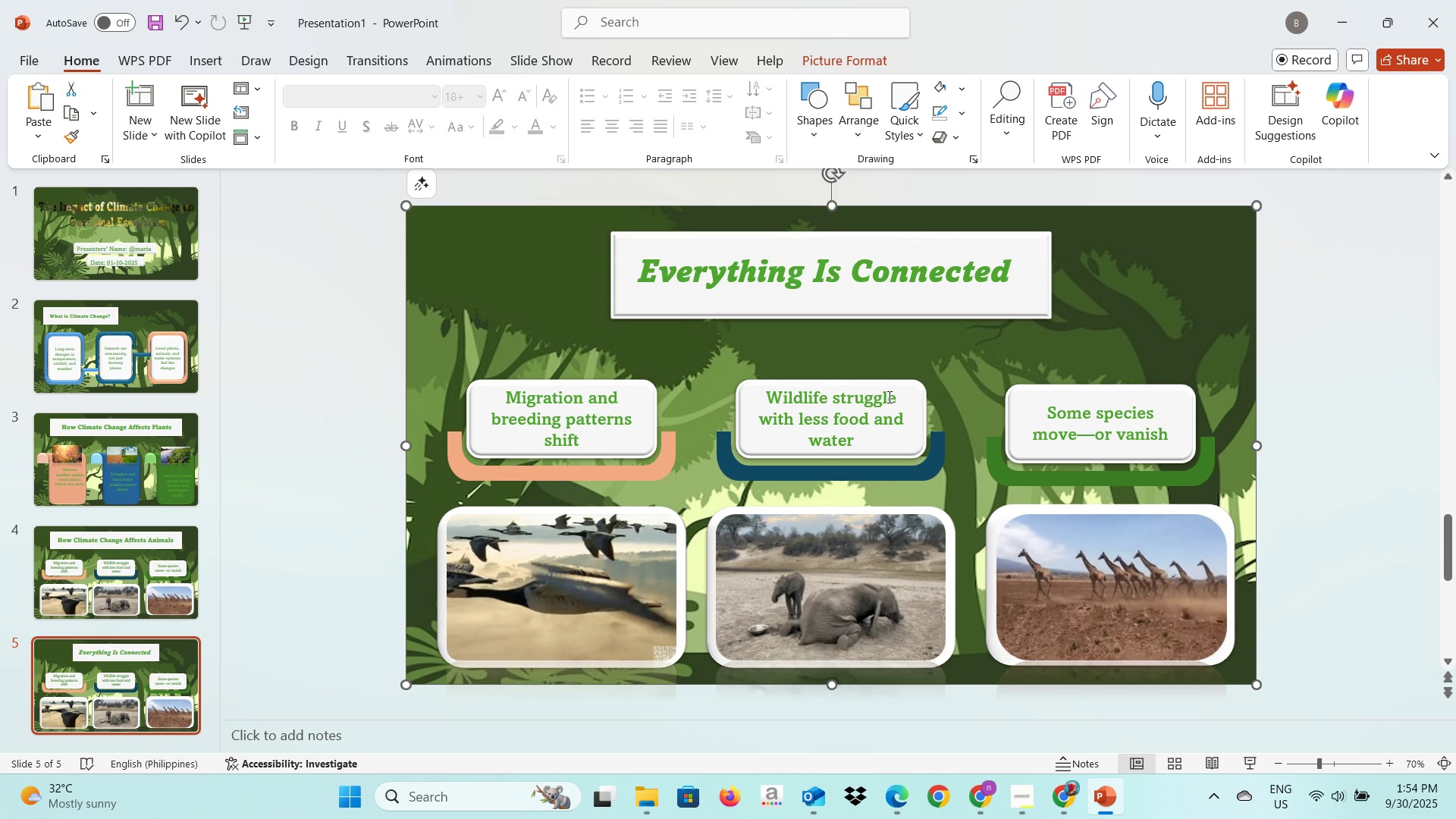 
left_click([888, 397])
 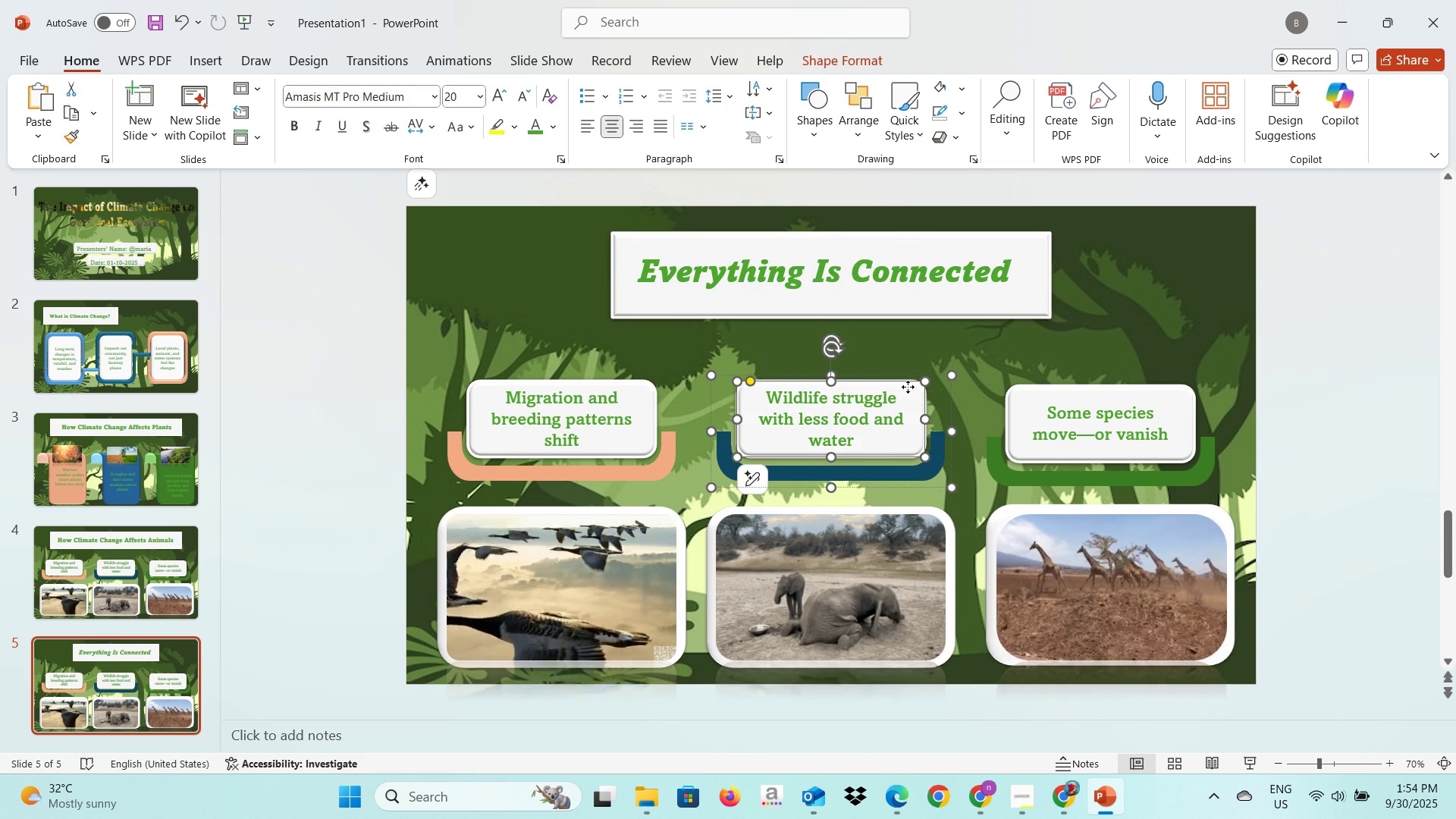 
key(Backspace)
 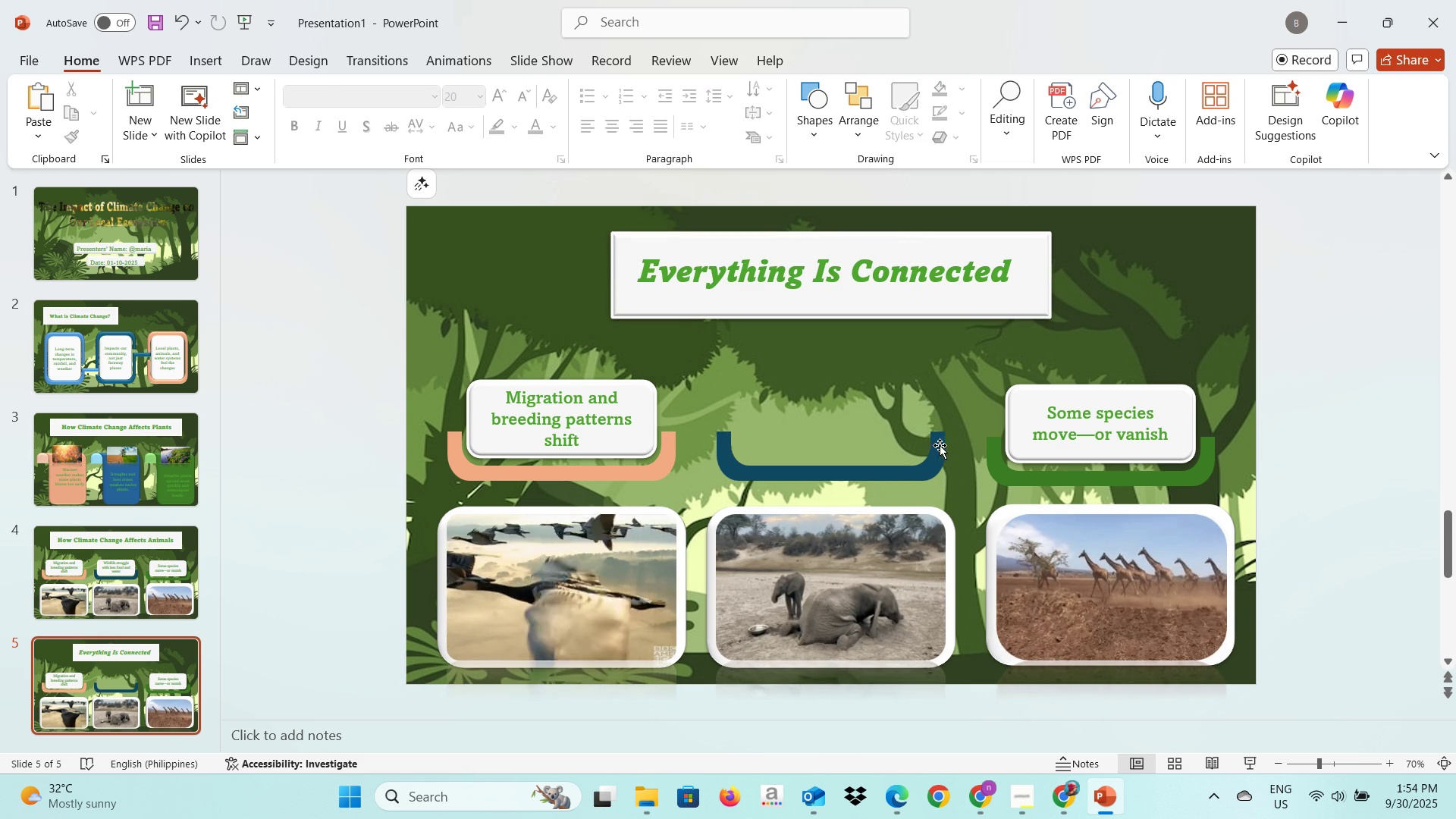 
left_click([938, 445])
 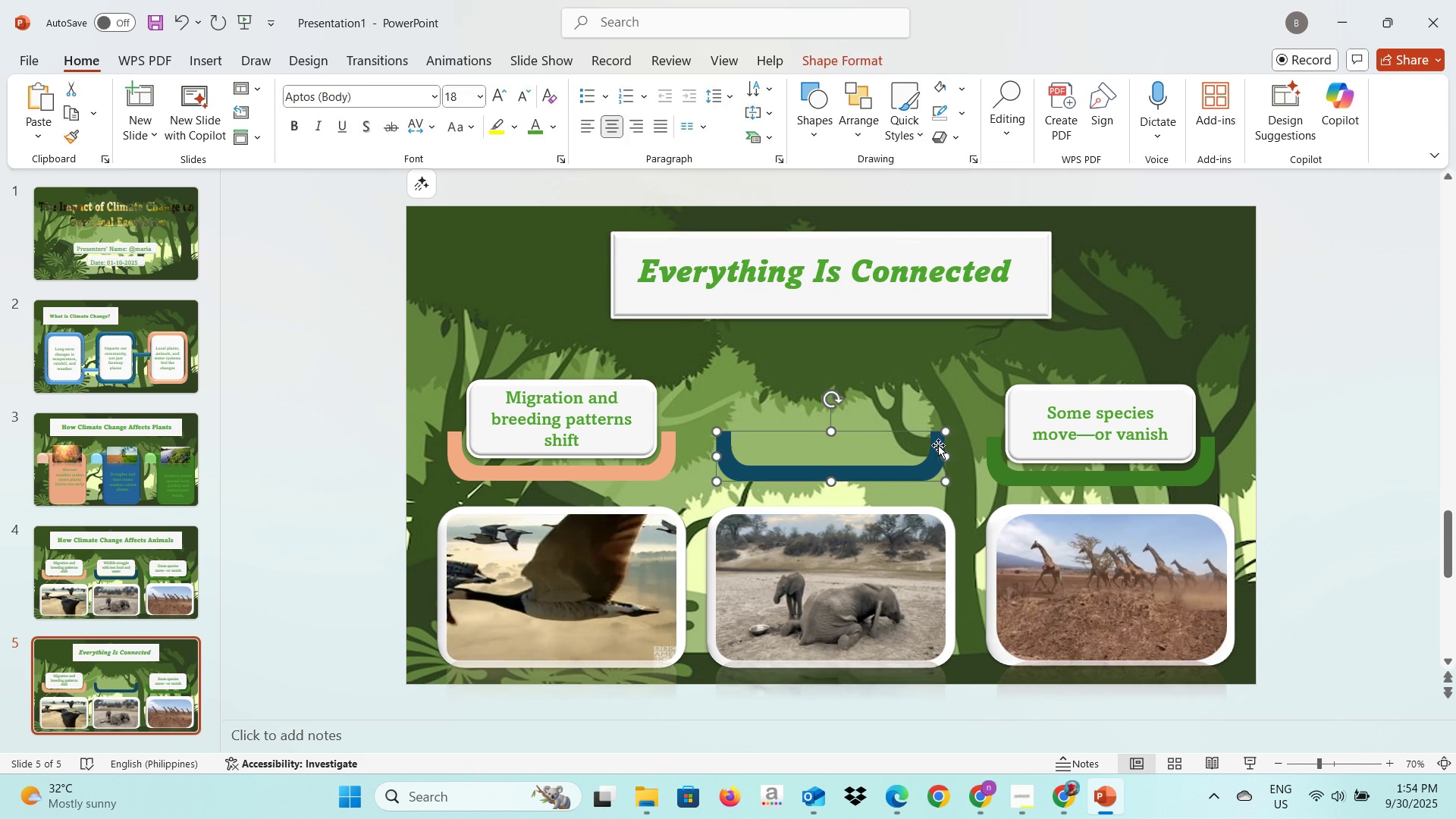 
key(Backspace)
 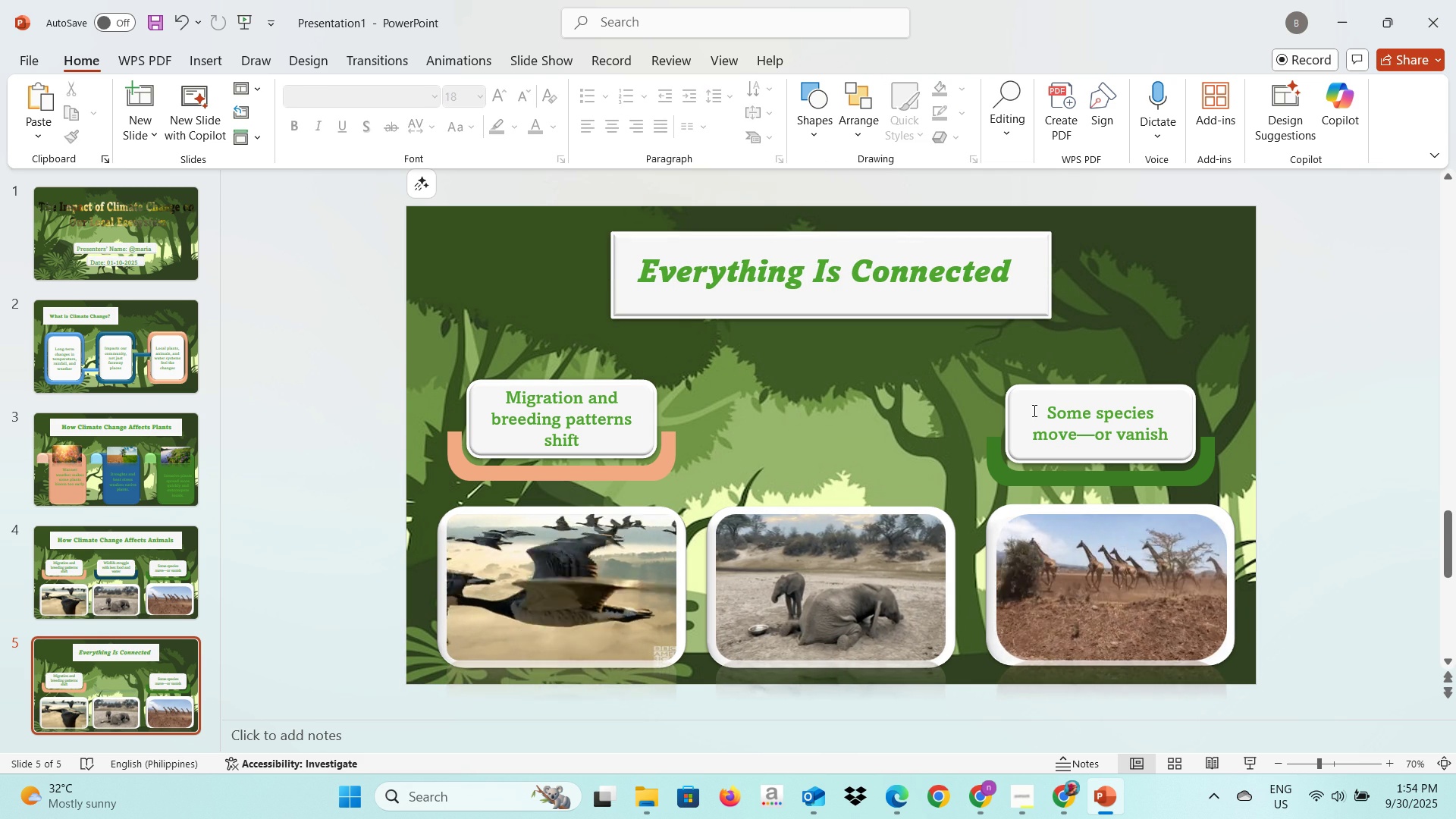 
left_click([1033, 410])
 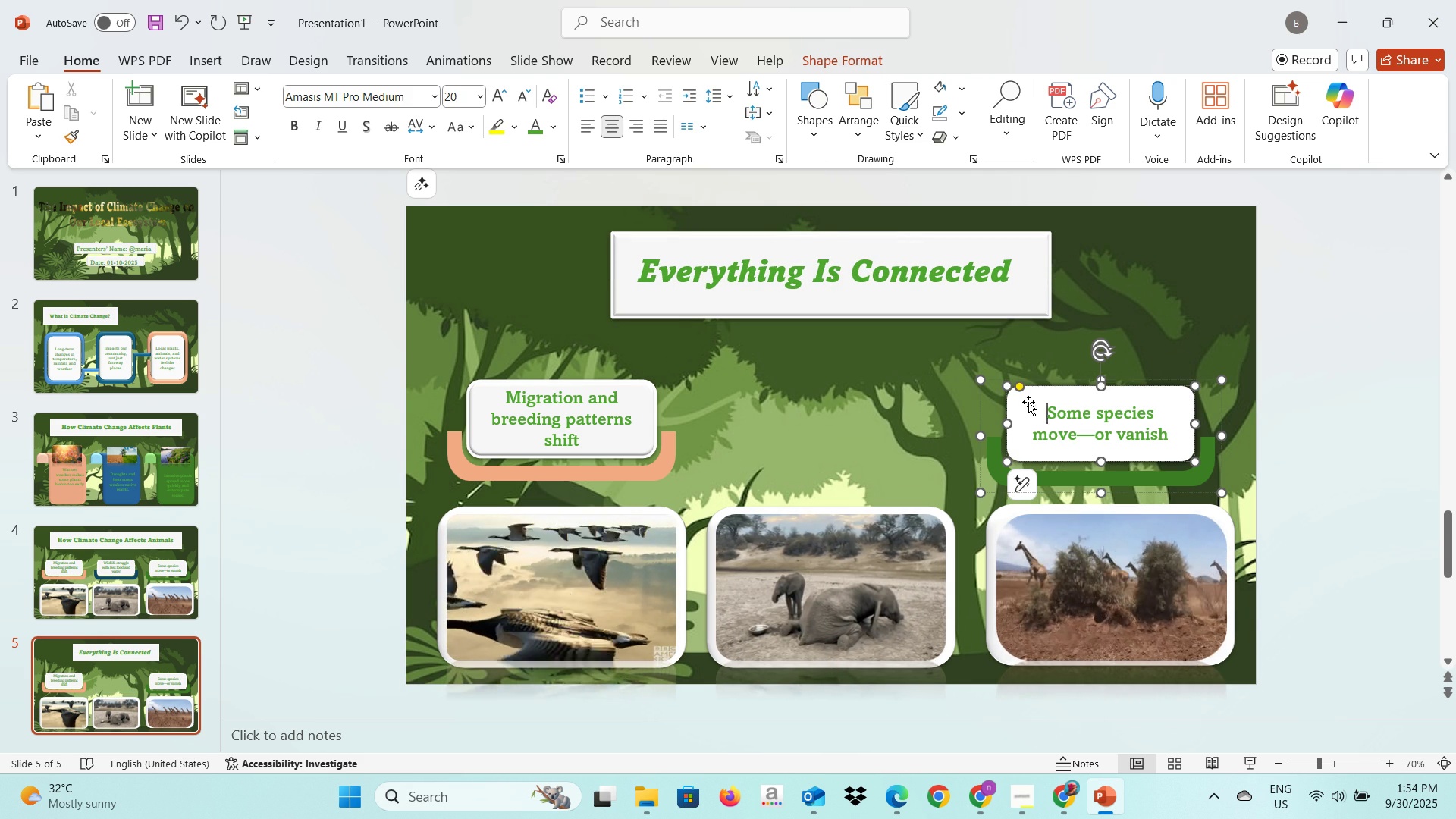 
left_click([1028, 402])
 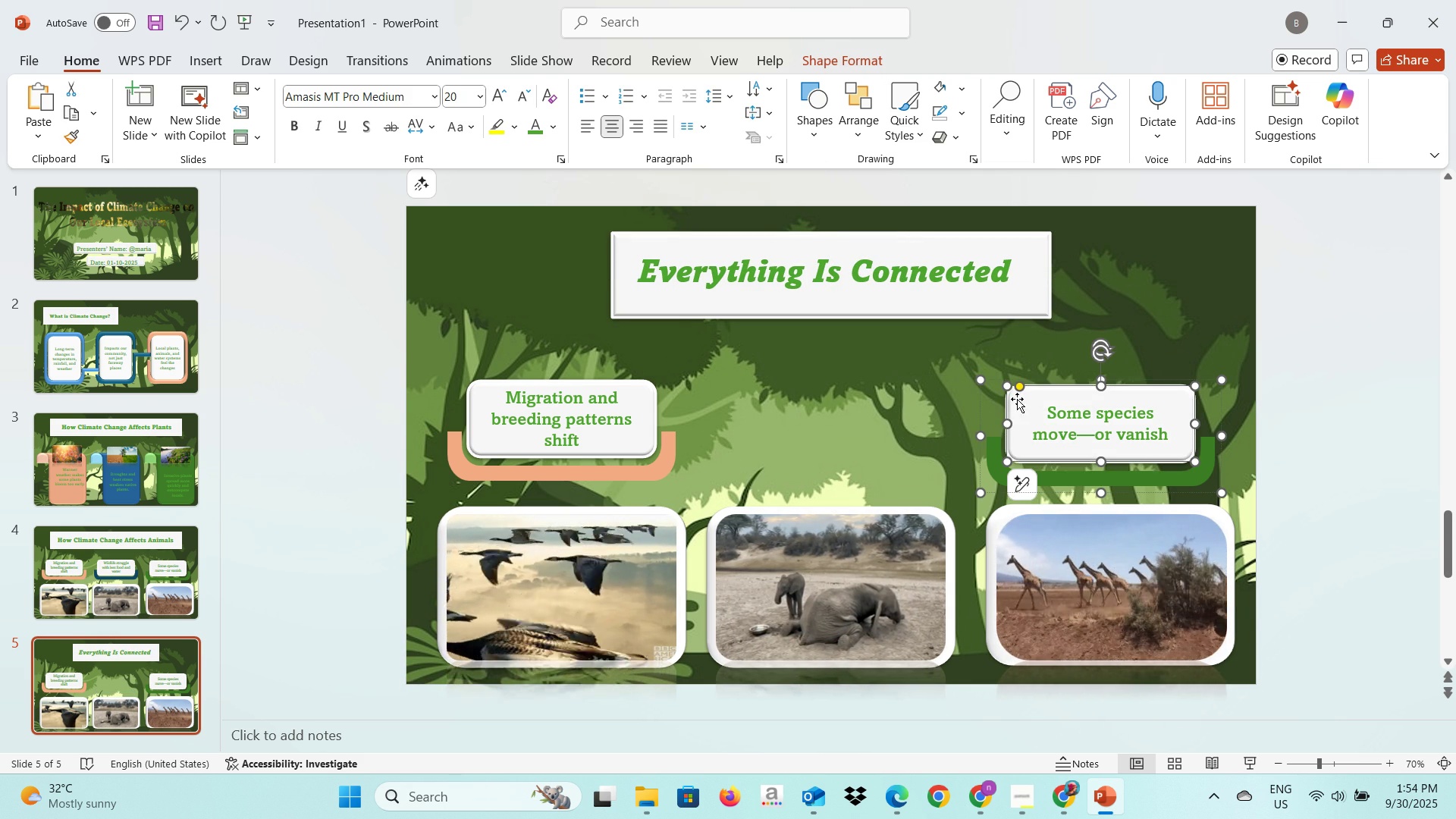 
key(Backspace)
 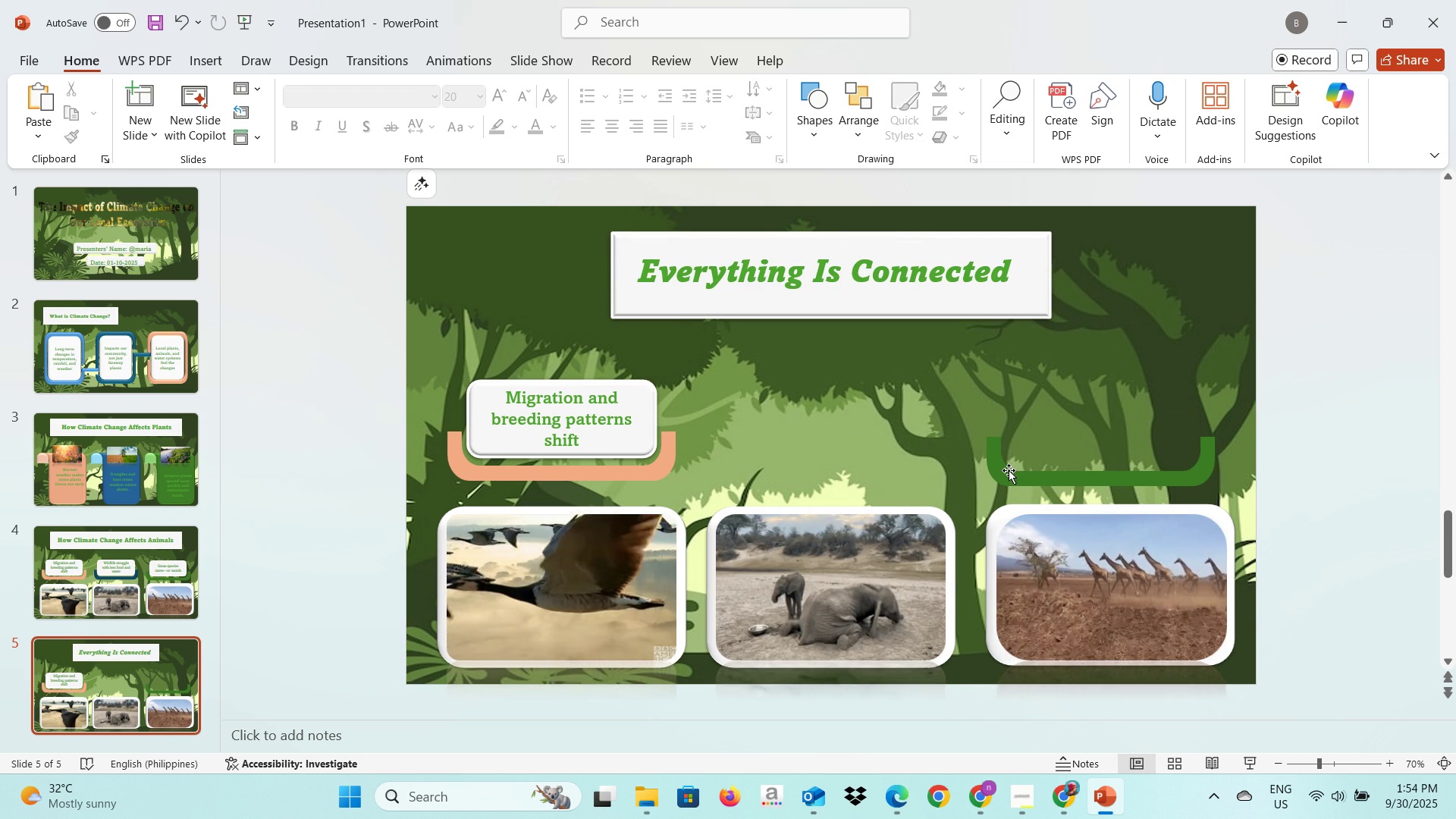 
left_click([1009, 470])
 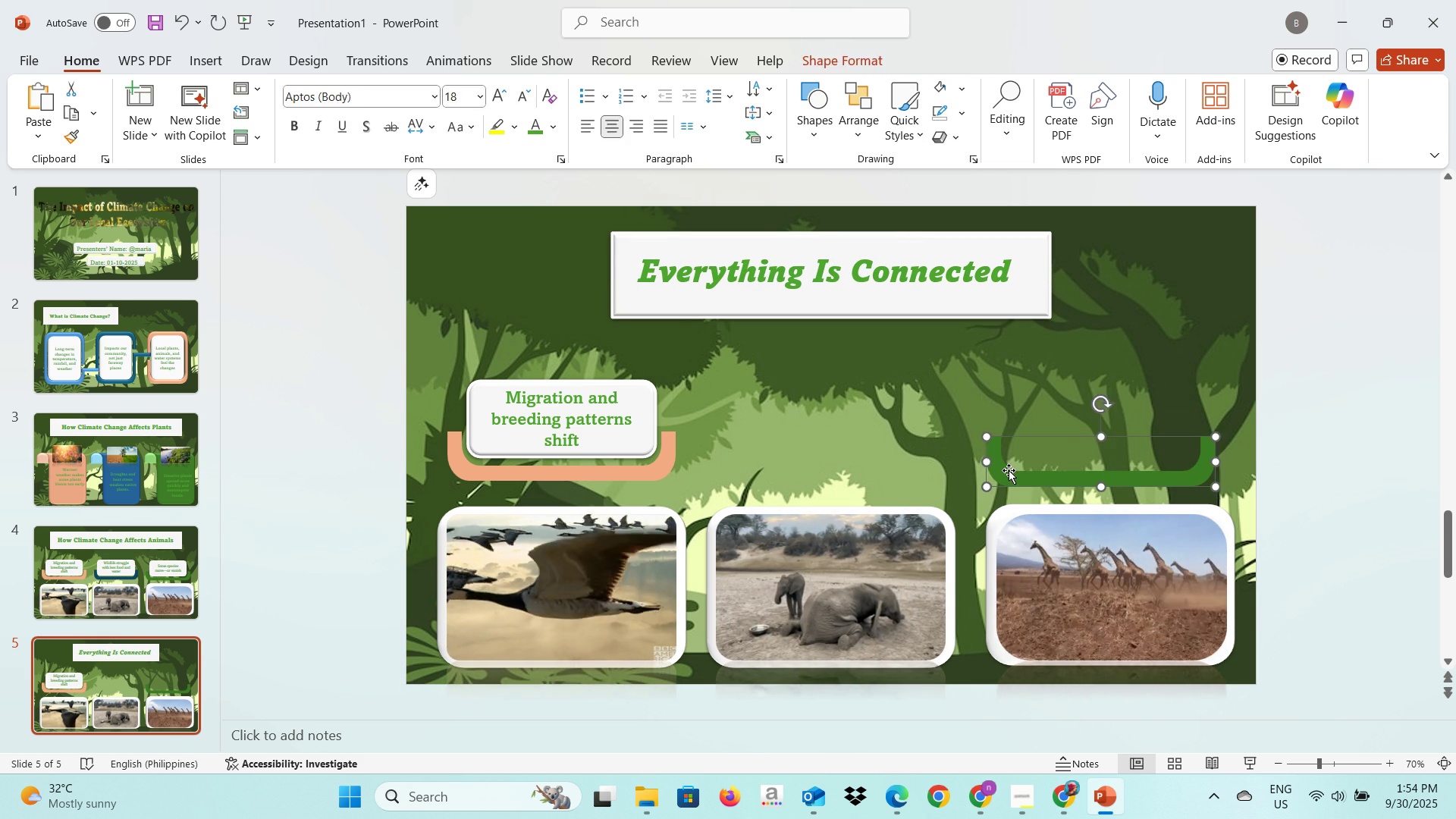 
key(Backspace)
 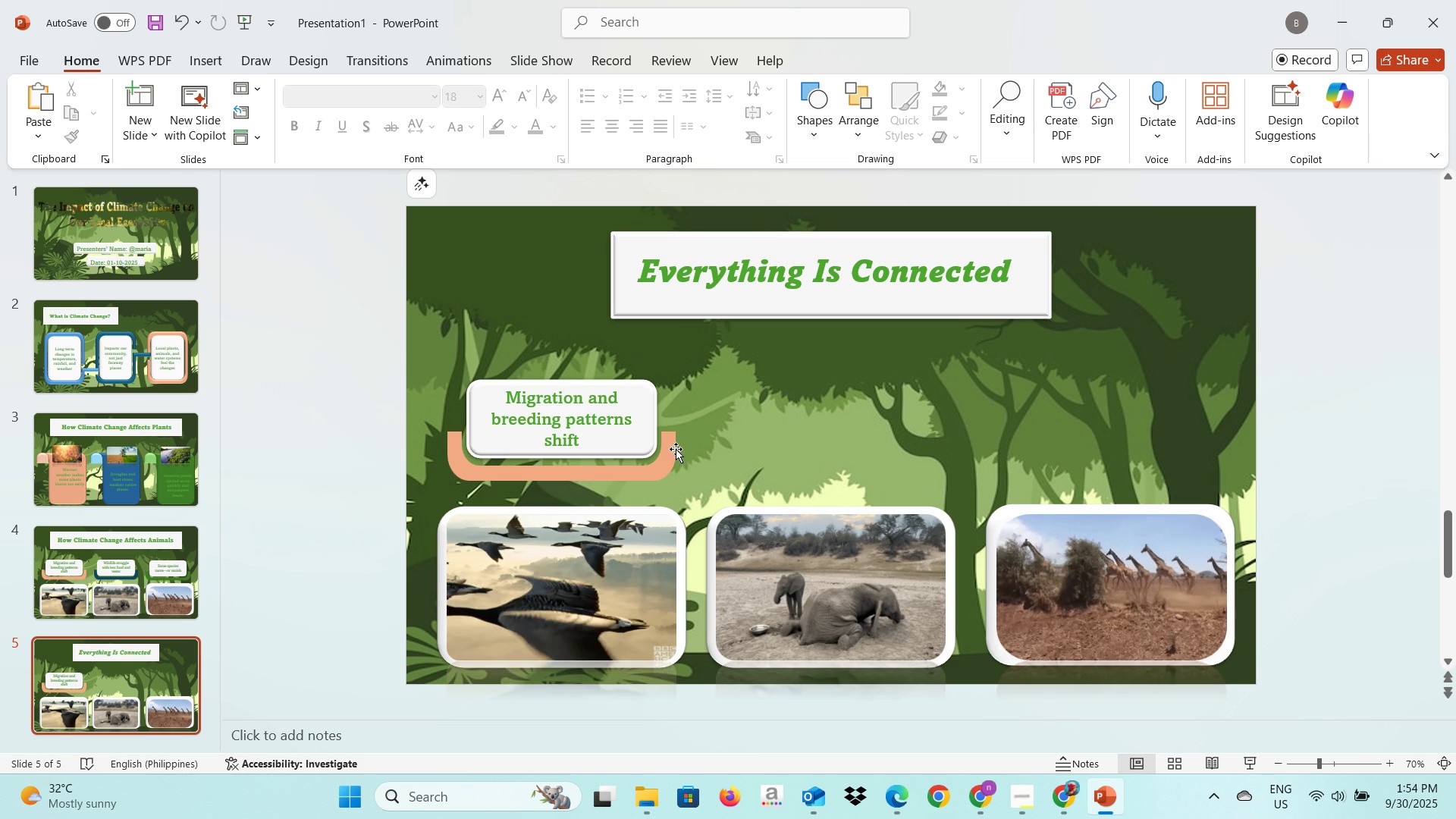 
left_click([675, 449])
 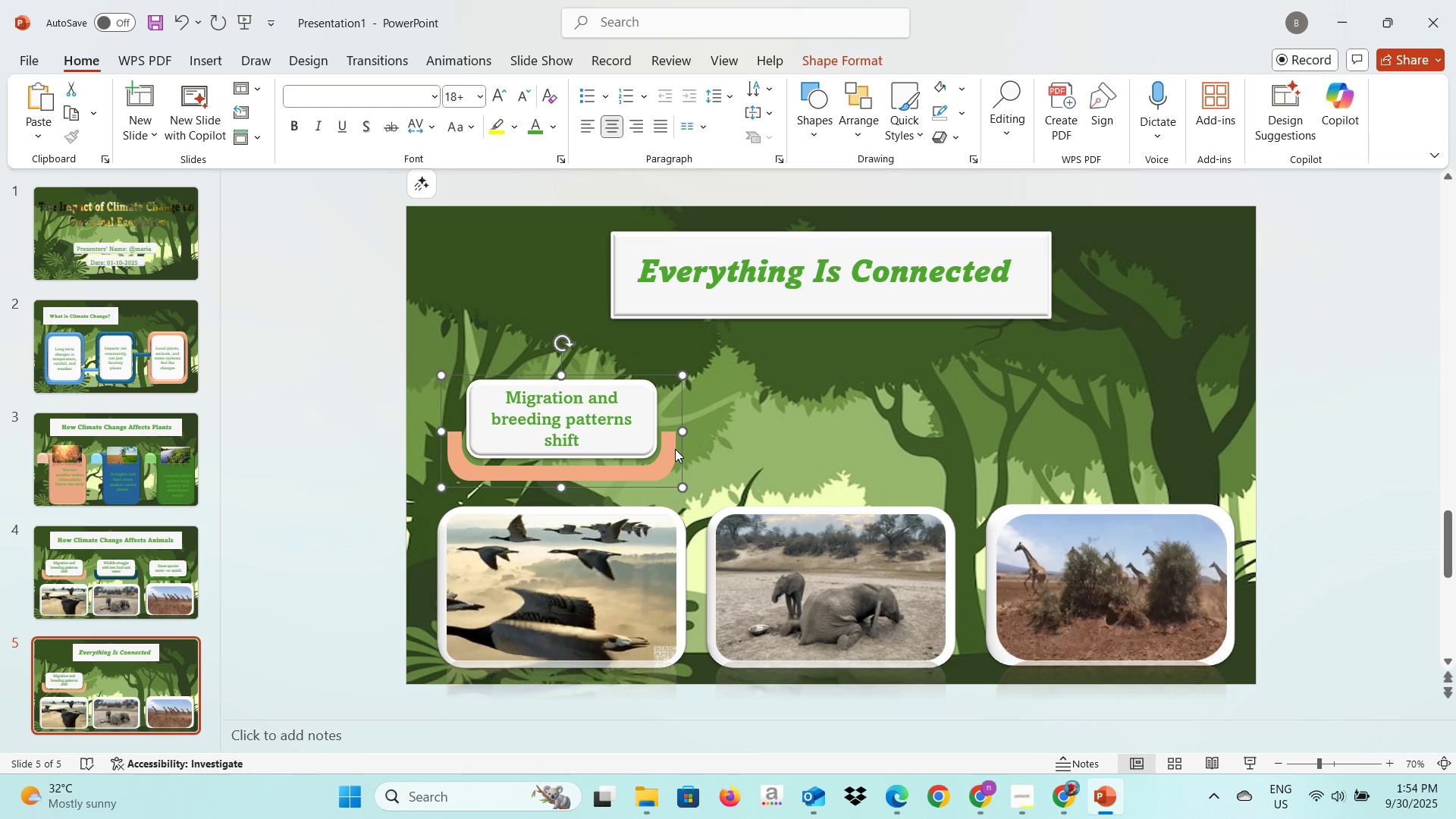 
key(Backspace)
 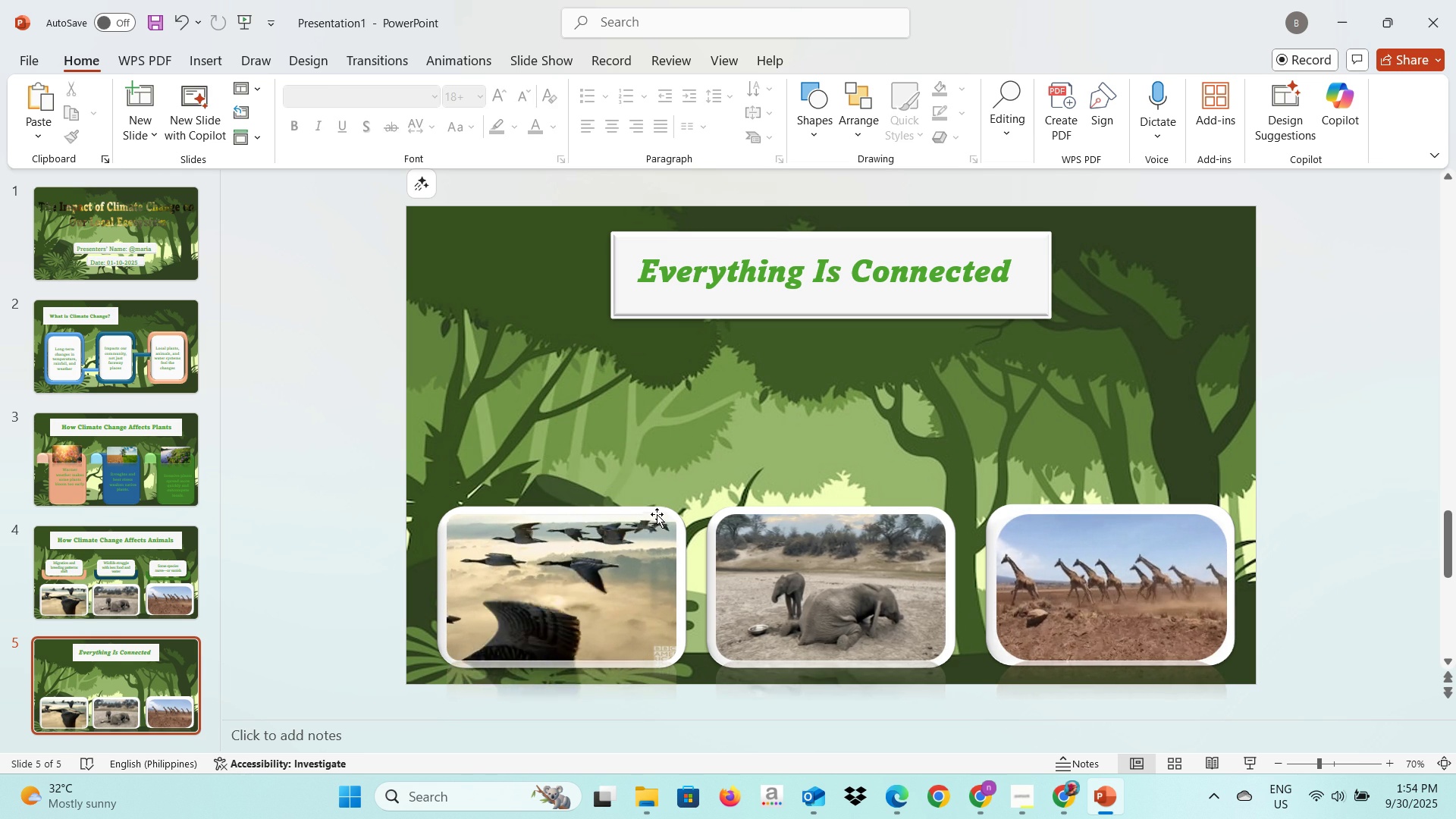 
key(Backspace)
 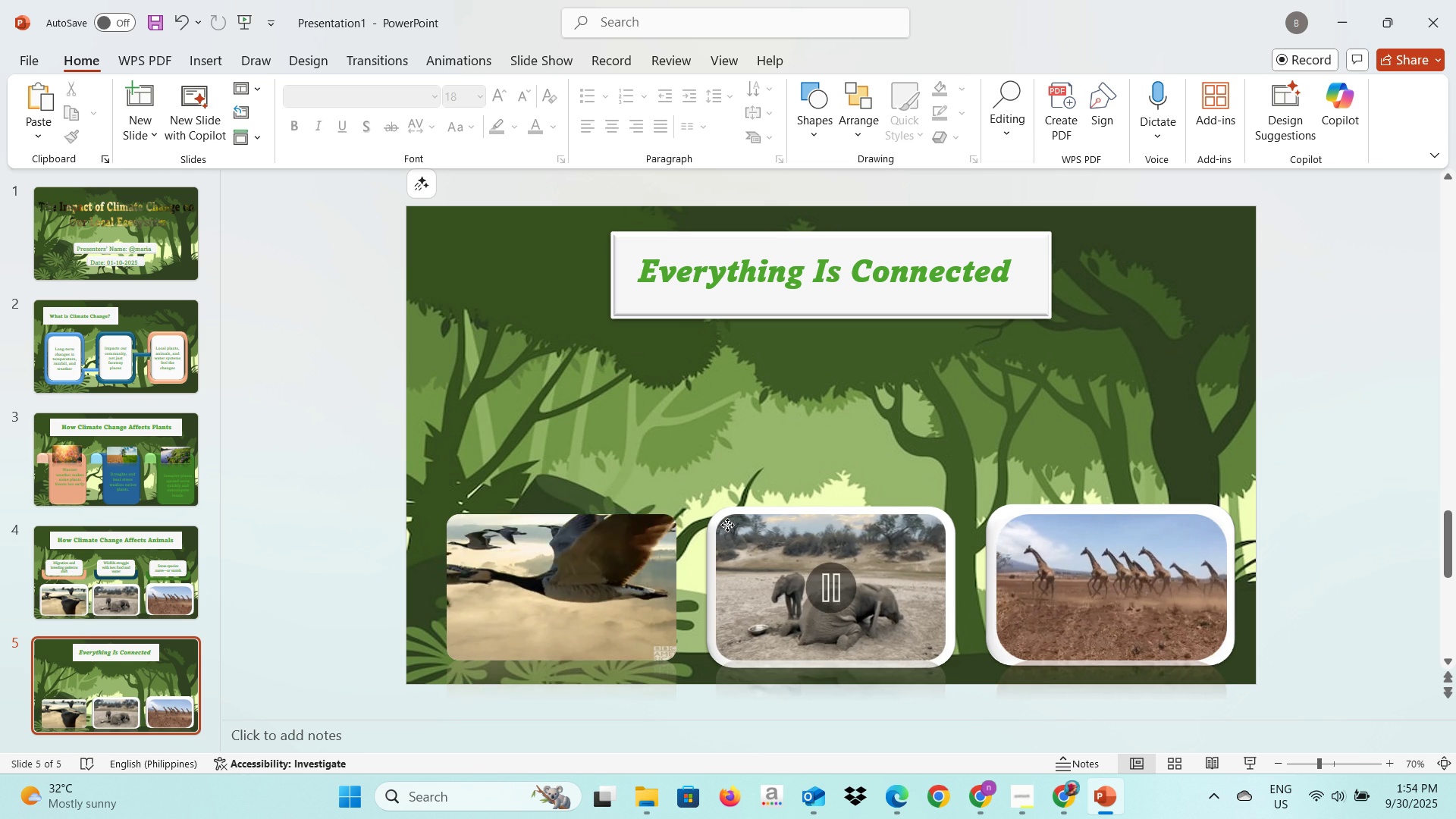 
key(Backspace)
 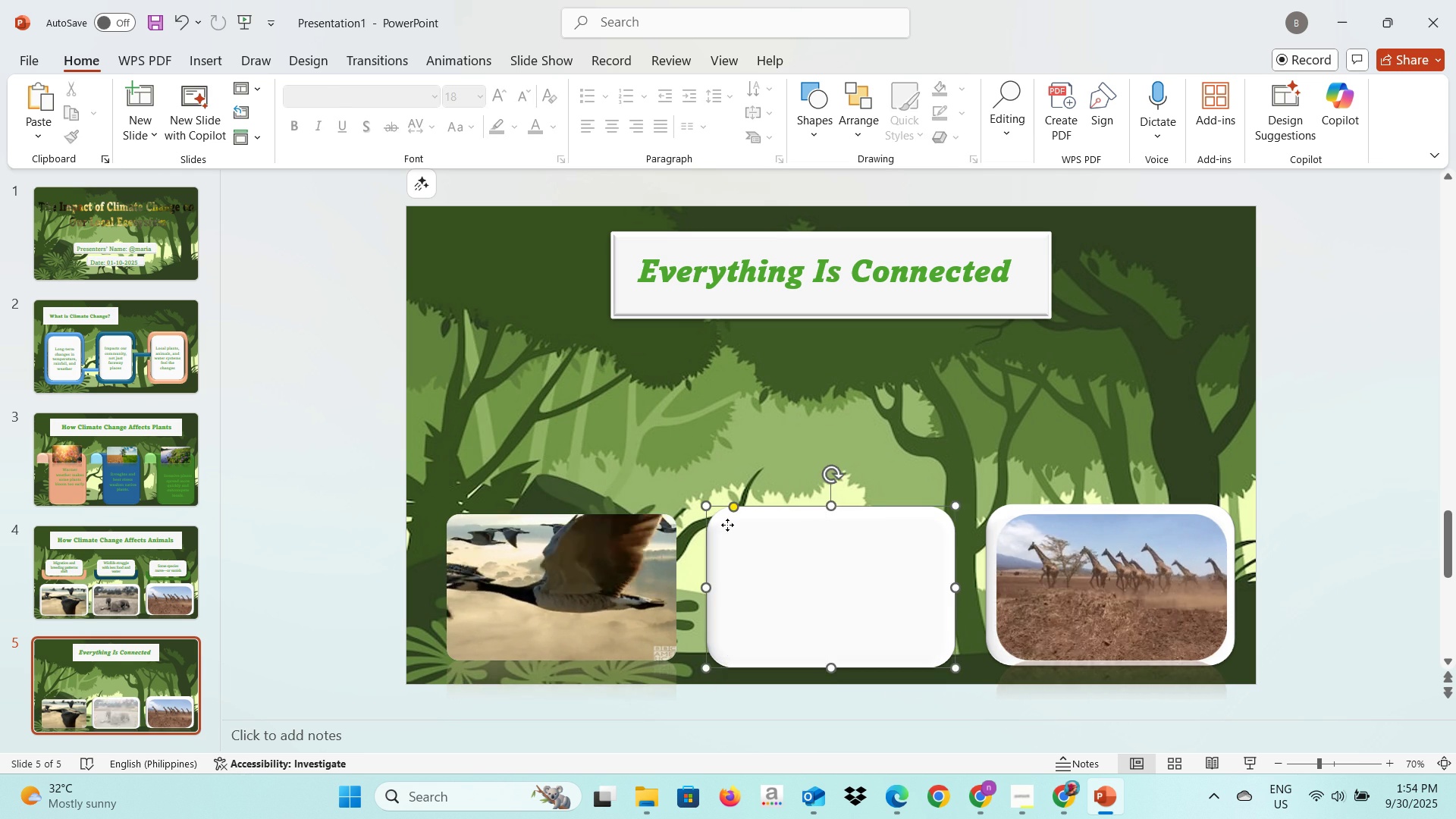 
left_click([727, 525])
 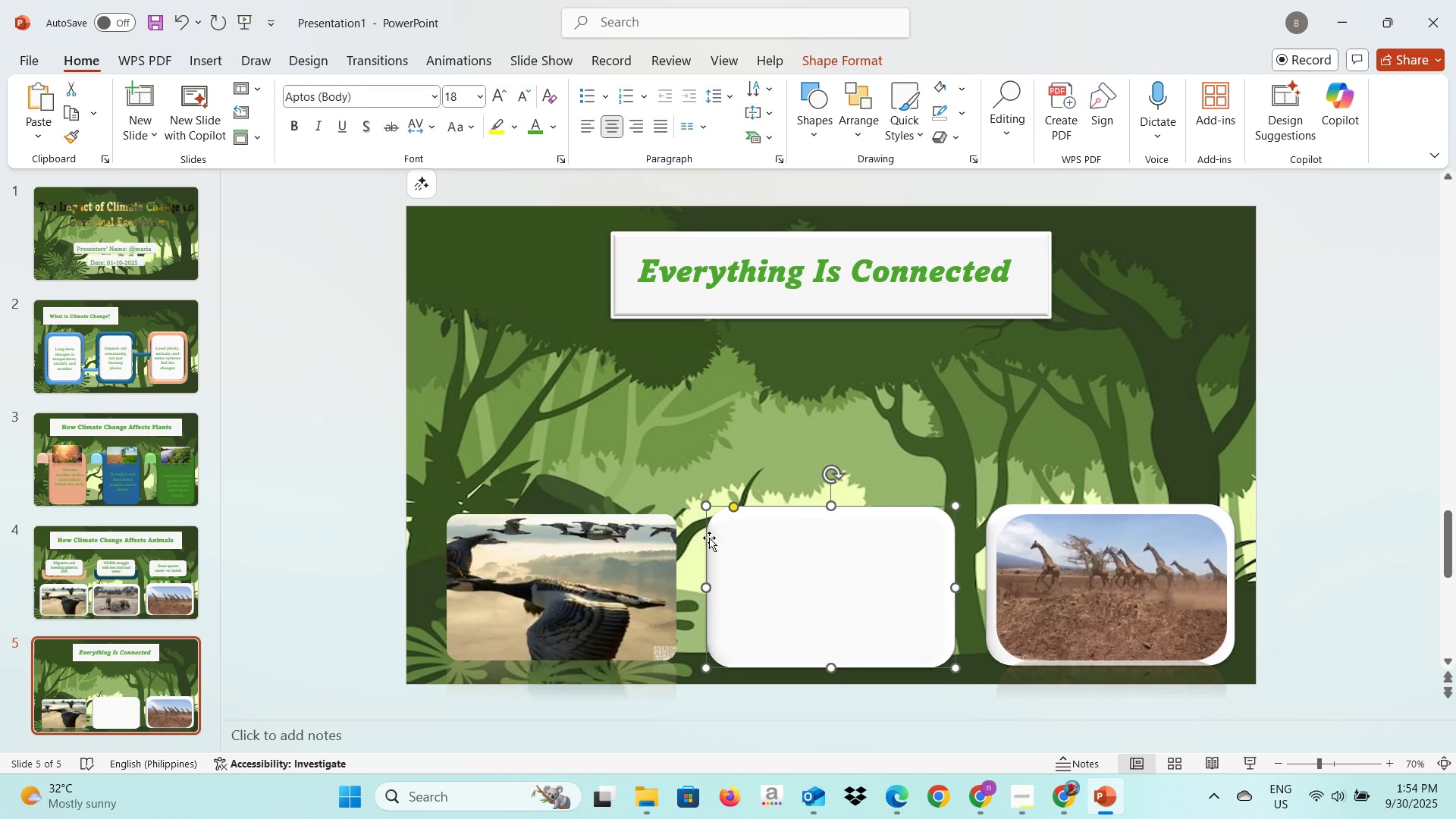 
key(Backspace)
 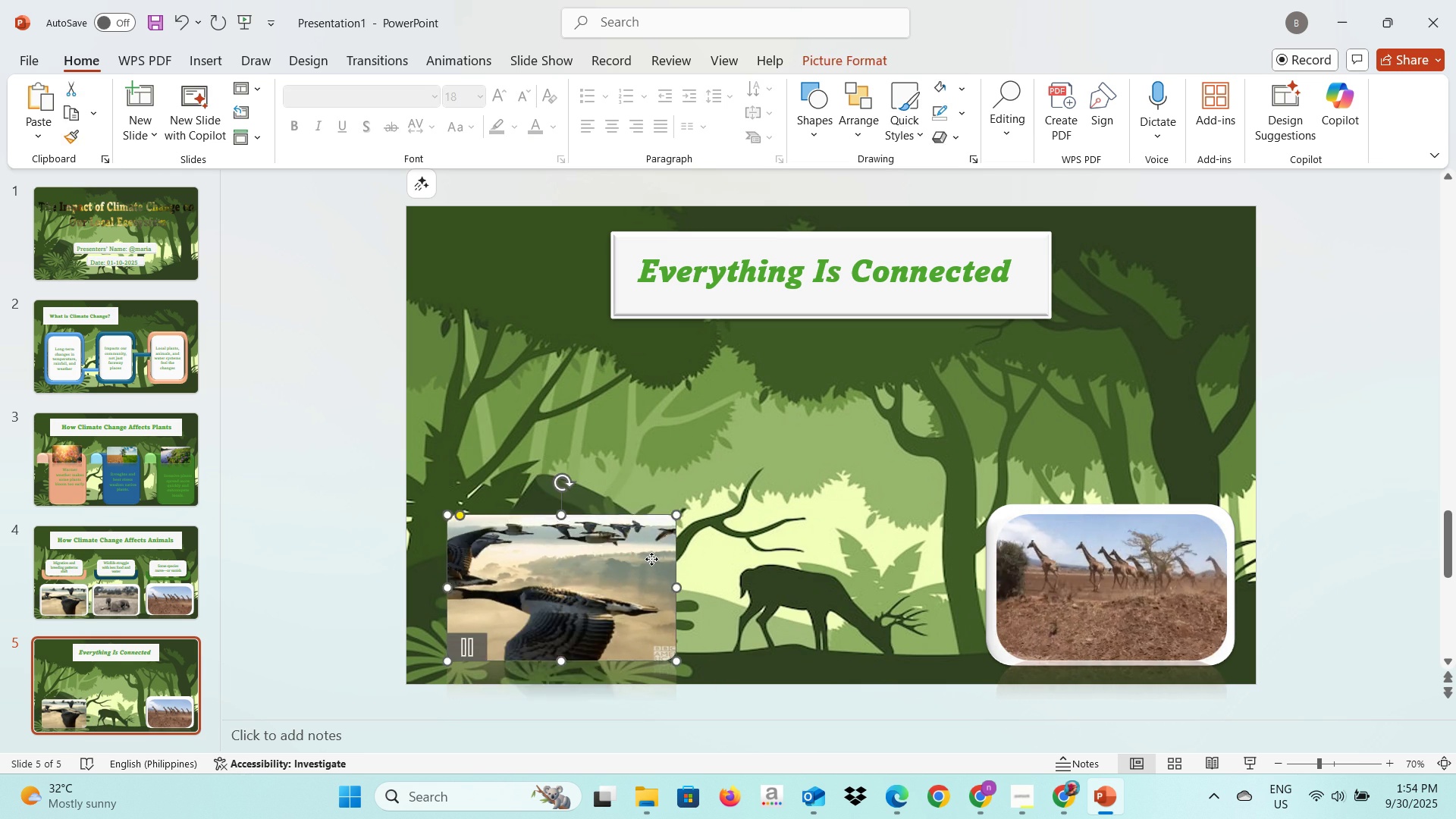 
left_click([651, 559])
 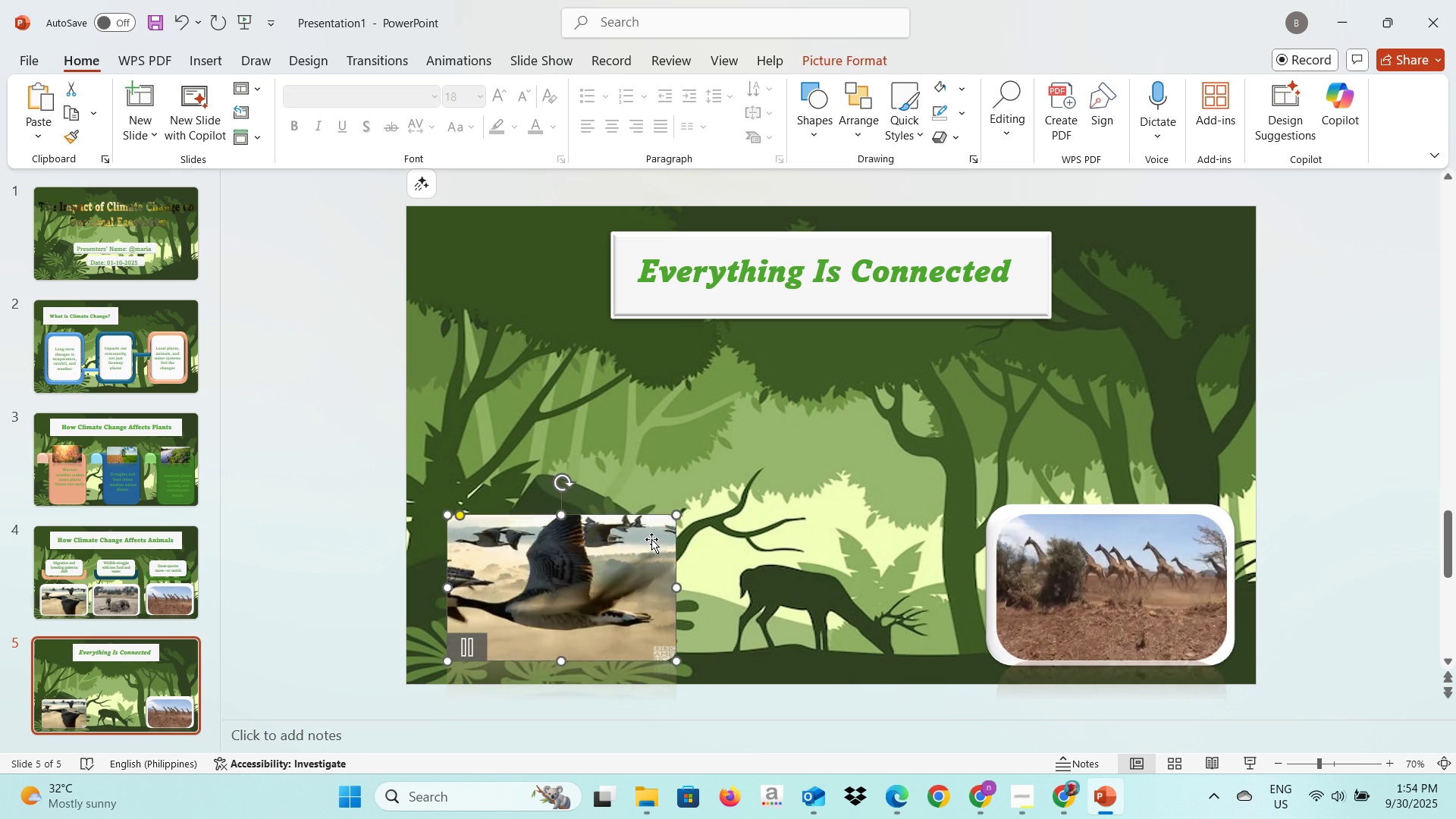 
key(Backspace)
 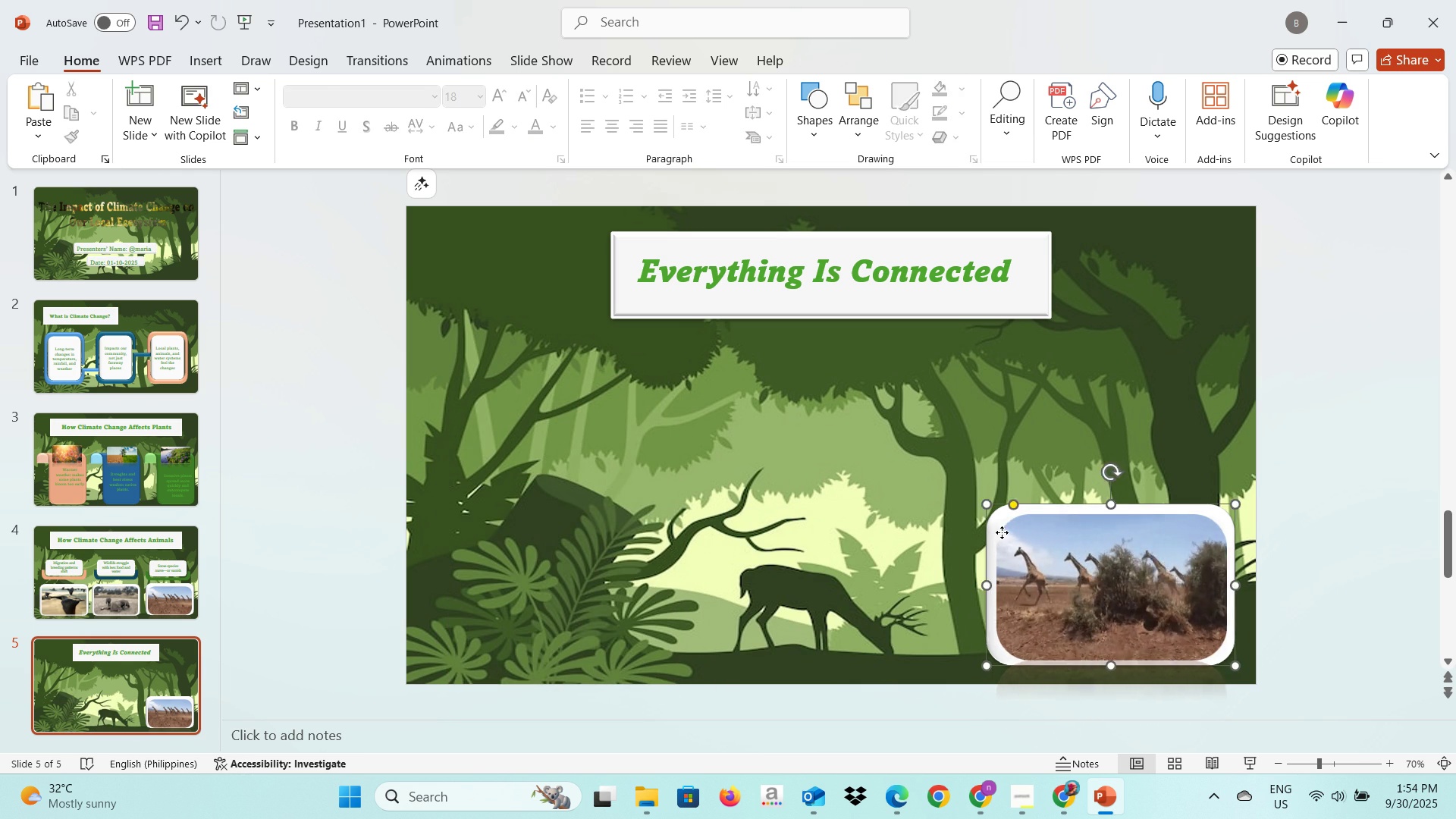 
key(Backspace)
 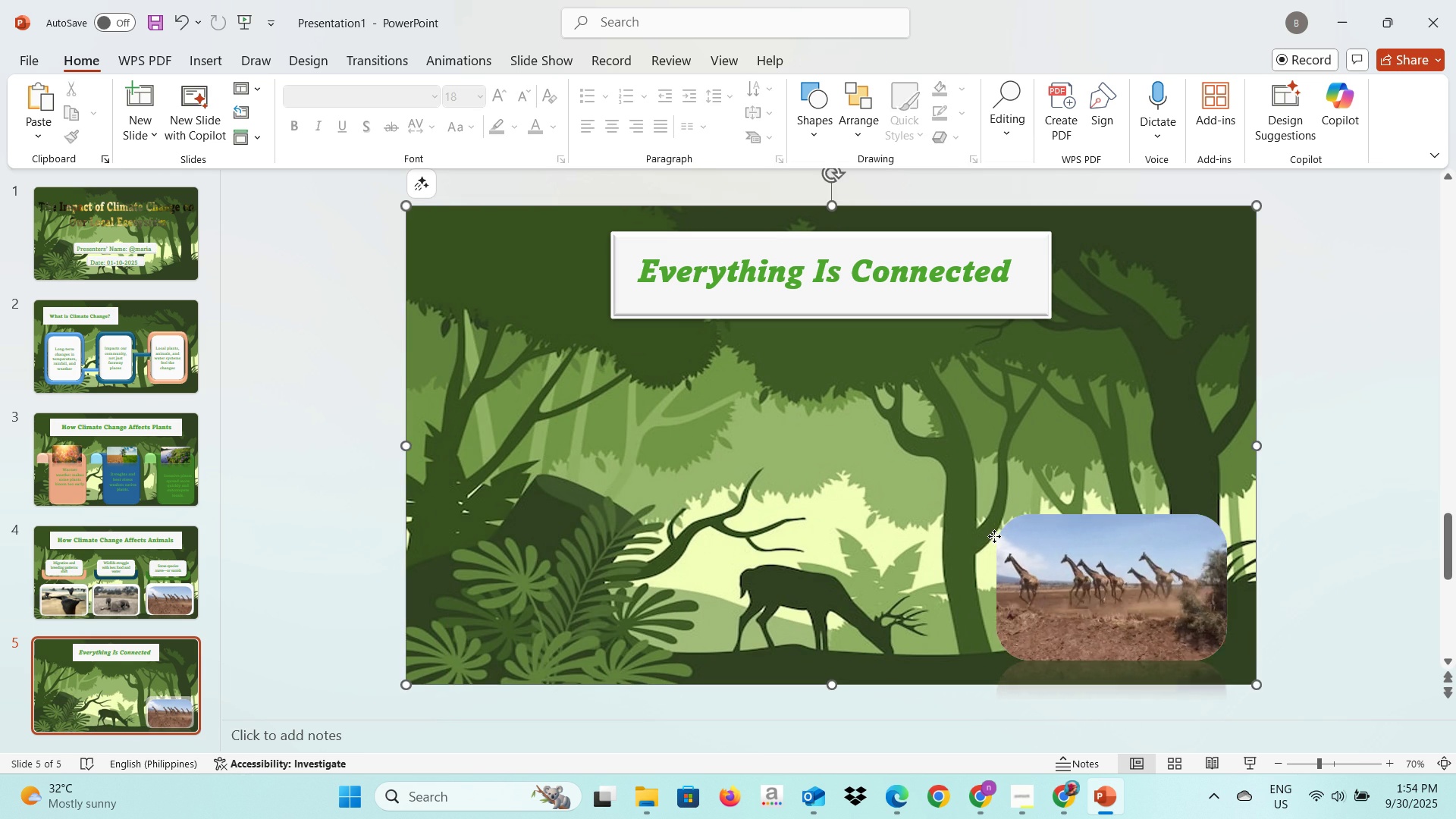 
left_click([994, 536])
 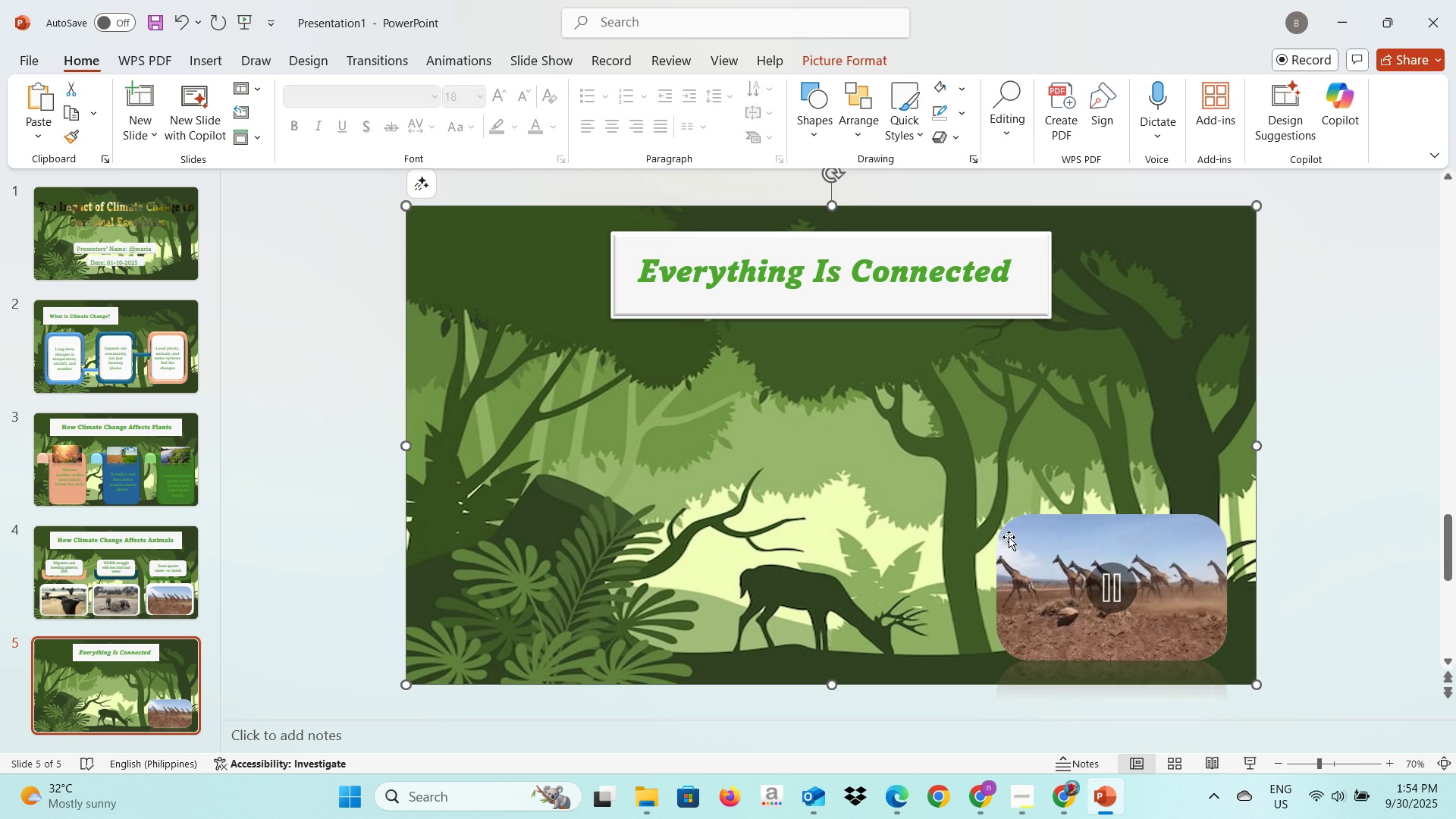 
left_click([1009, 538])
 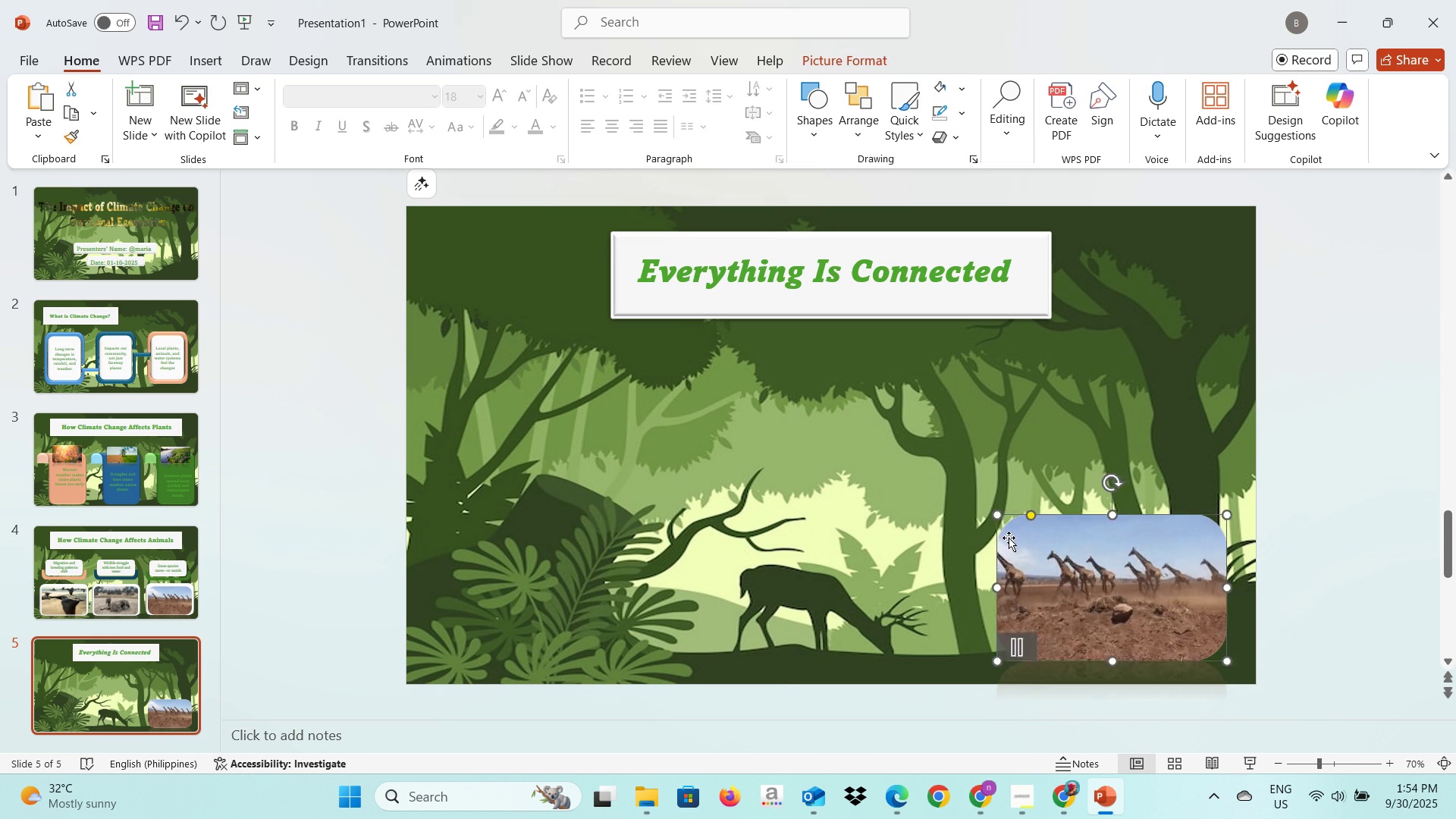 
key(Backspace)
 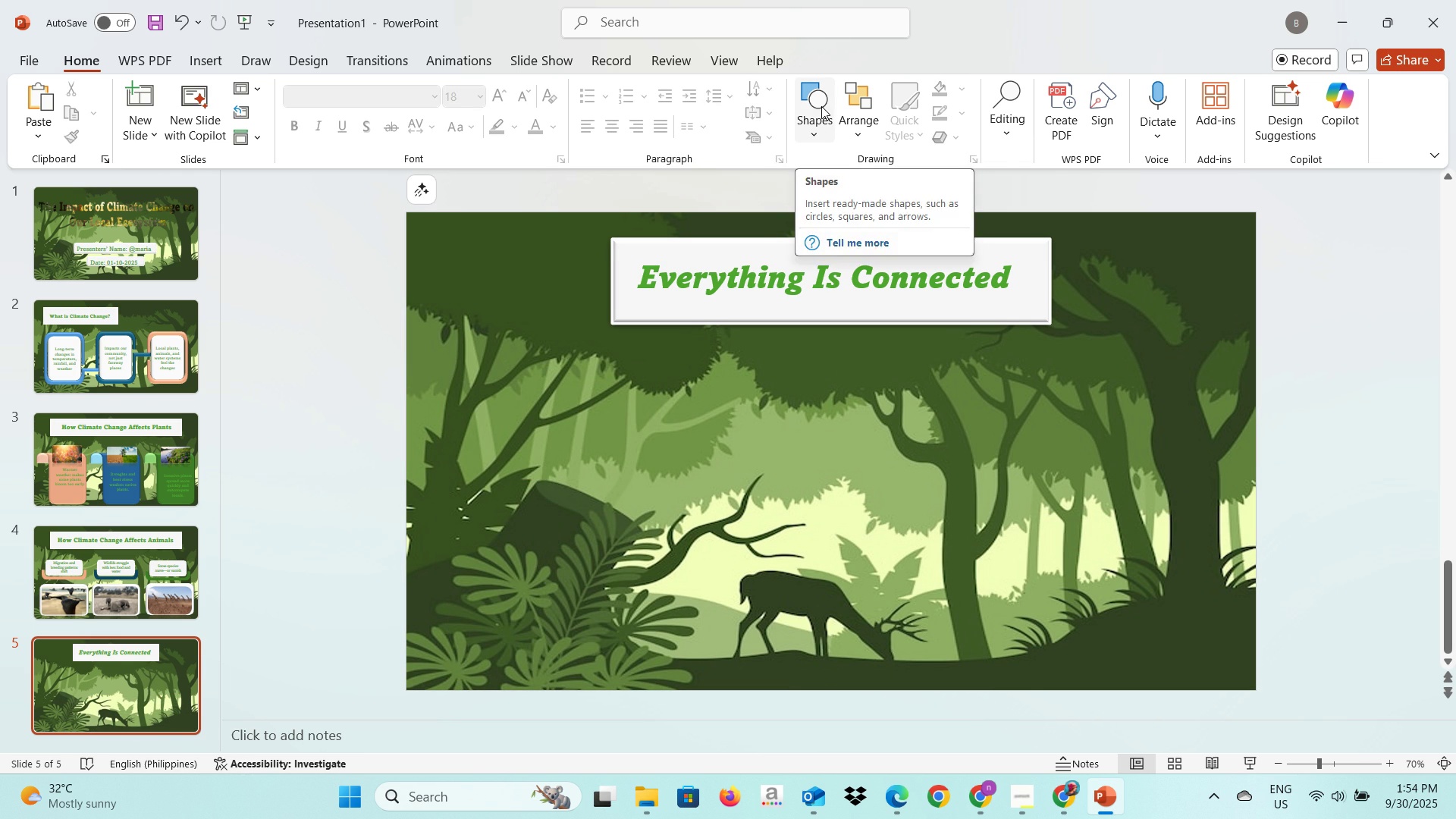 
wait(5.05)
 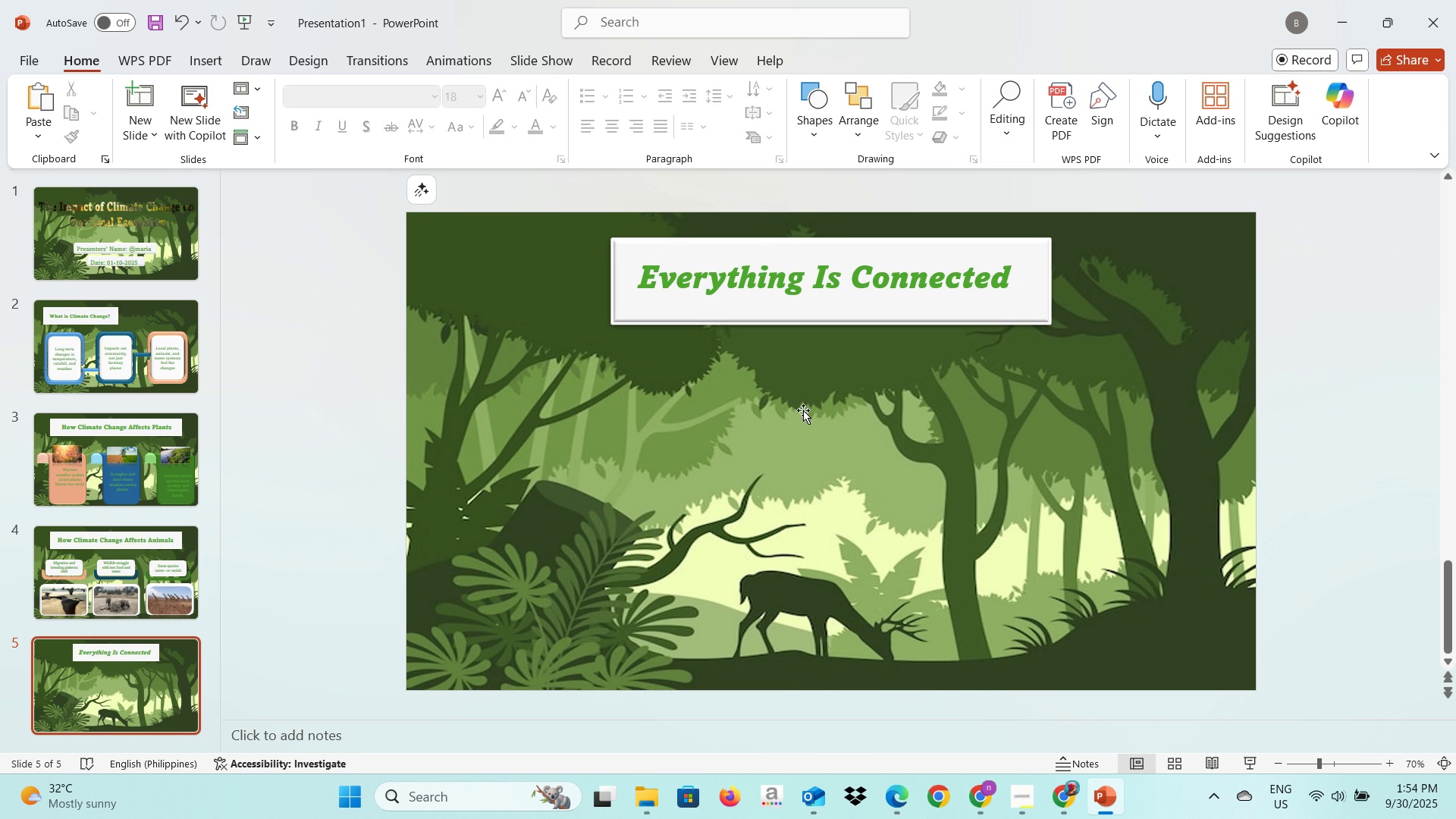 
left_click([821, 106])
 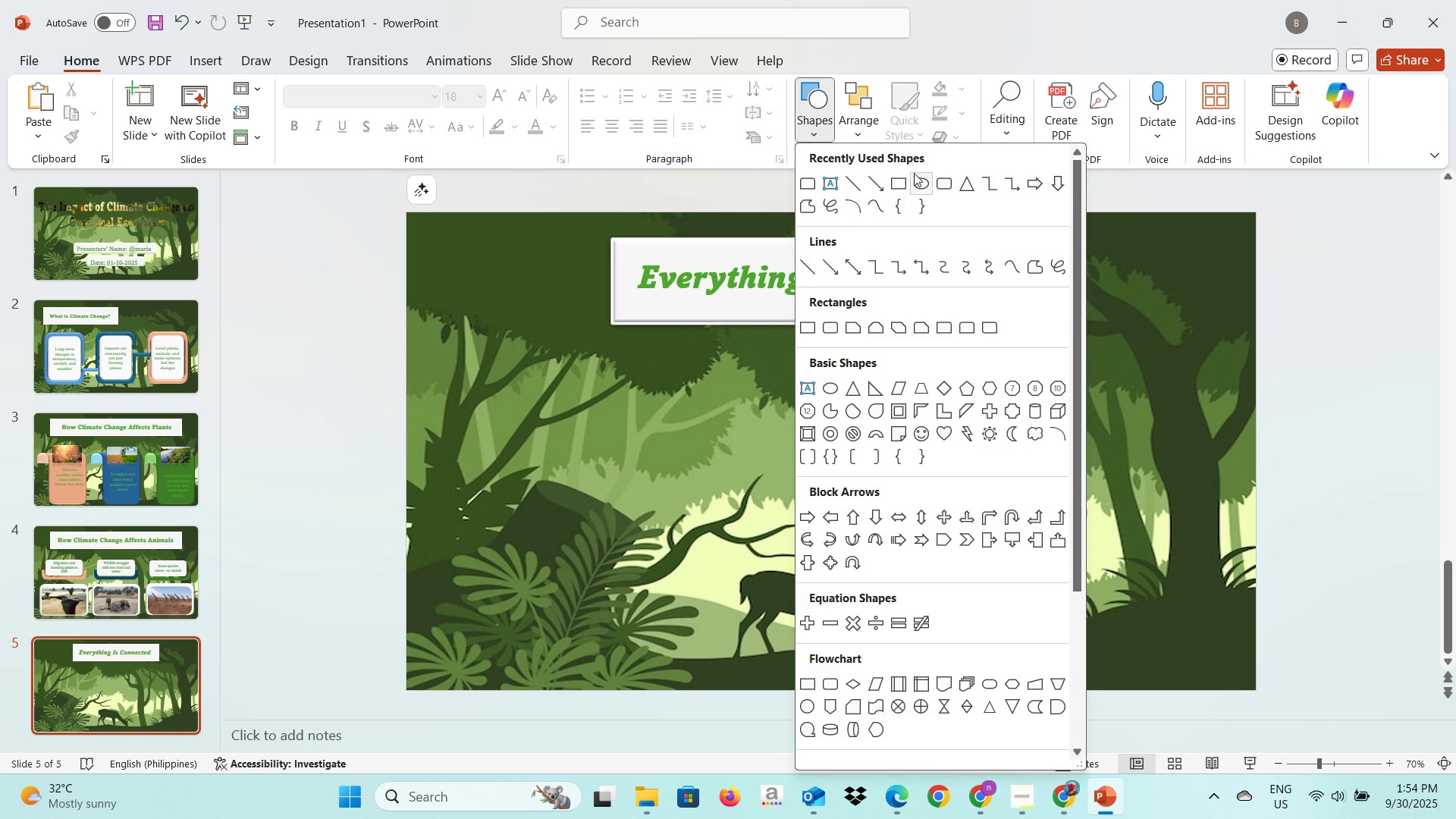 
left_click([916, 177])